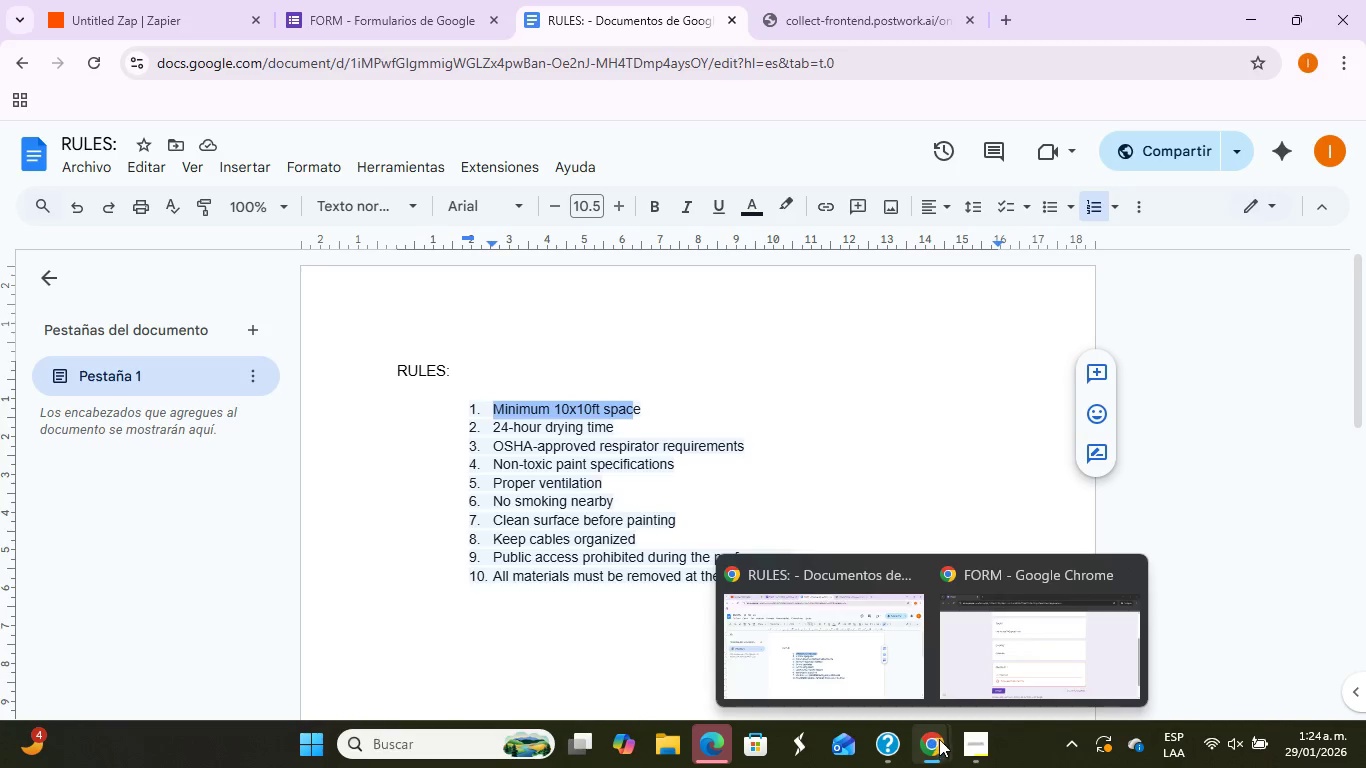 
left_click([992, 671])
 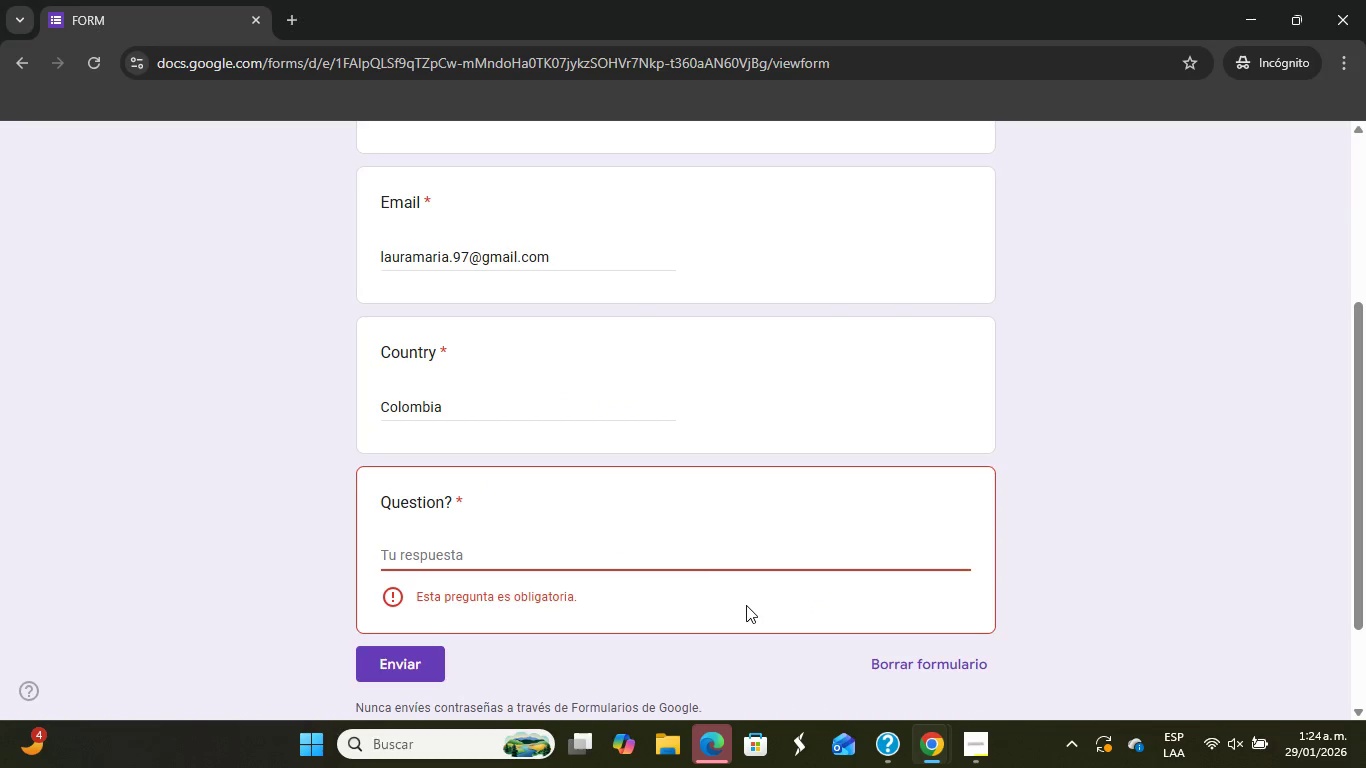 
type(What is the )
 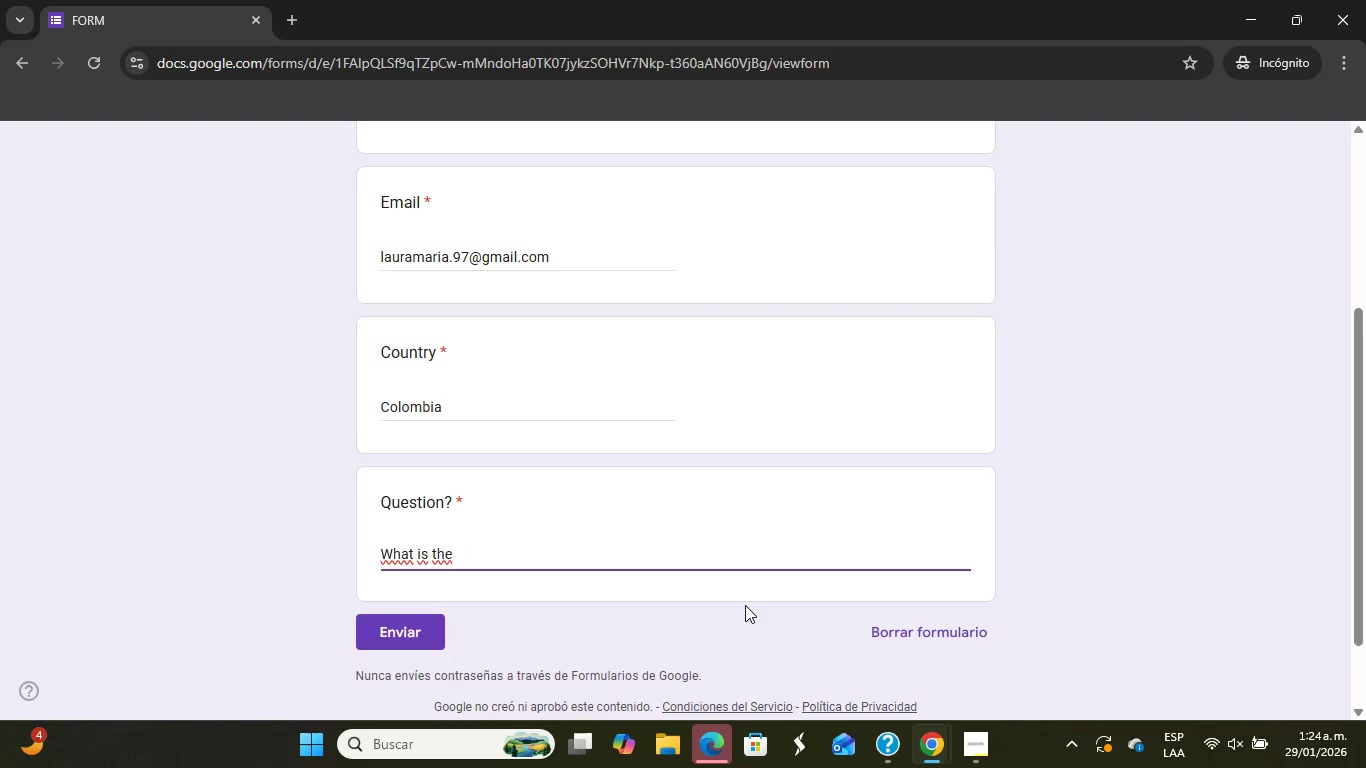 
type(minimun)
key(Tab)
key(Tab)
key(Backspace)
type(m area re)
key(Backspace)
type(q)
key(Backspace)
type(equired for the artists{)
 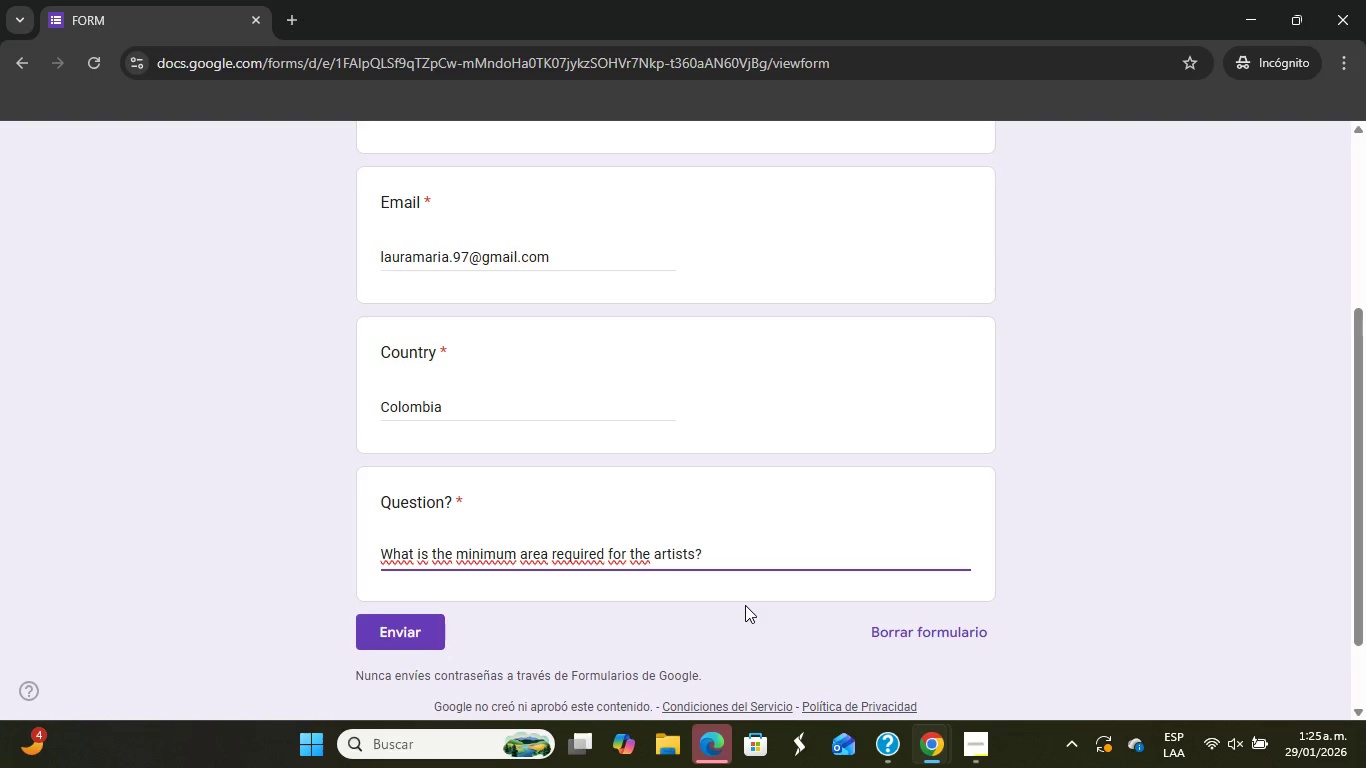 
hold_key(key=AltLeft, duration=0.45)
 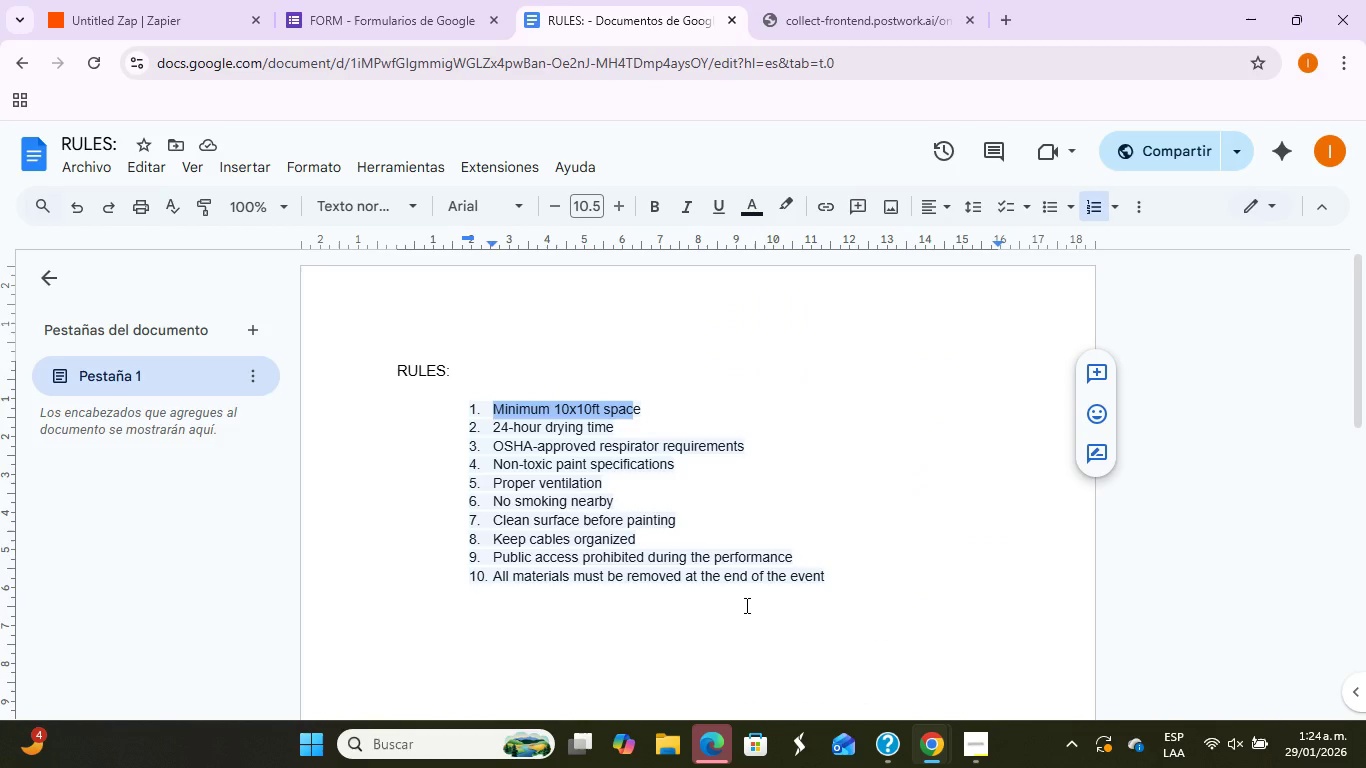 
hold_key(key=AltLeft, duration=0.33)
 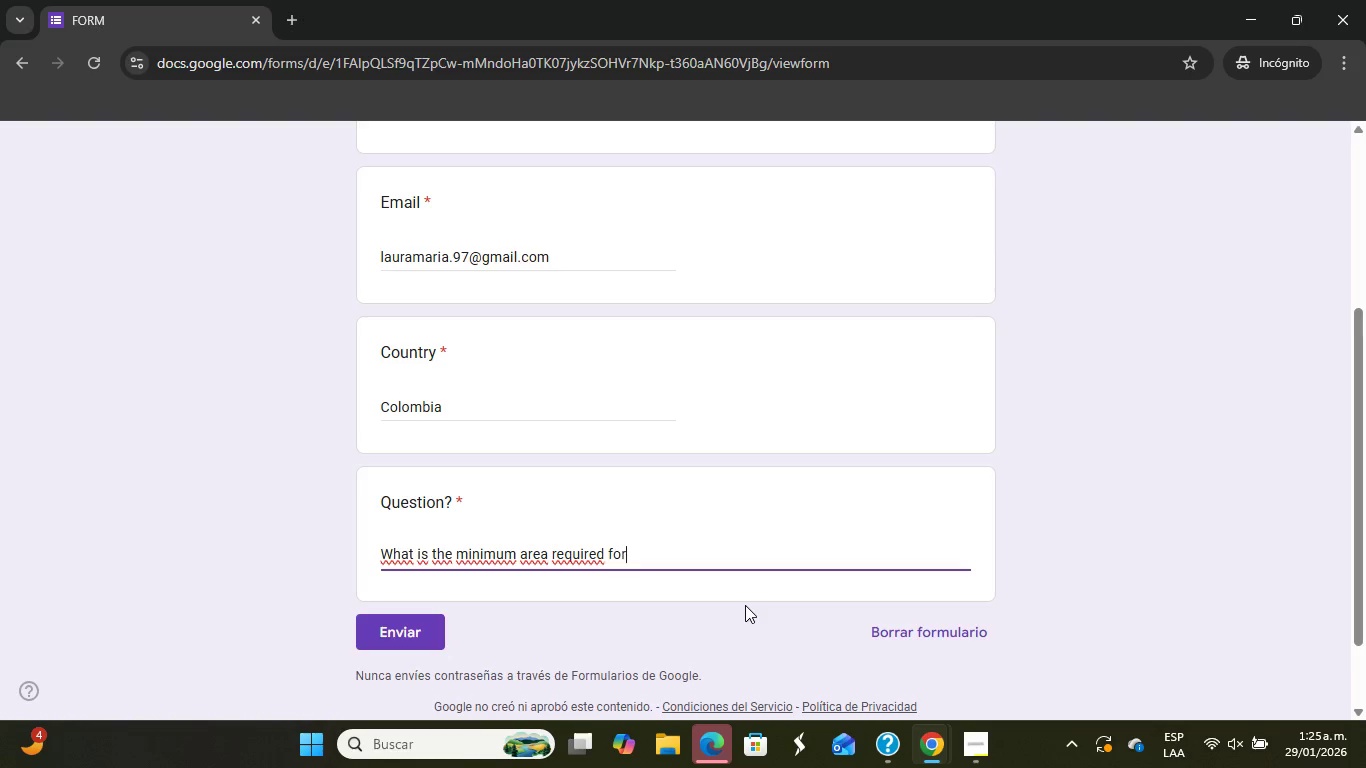 
left_click([859, 660])
 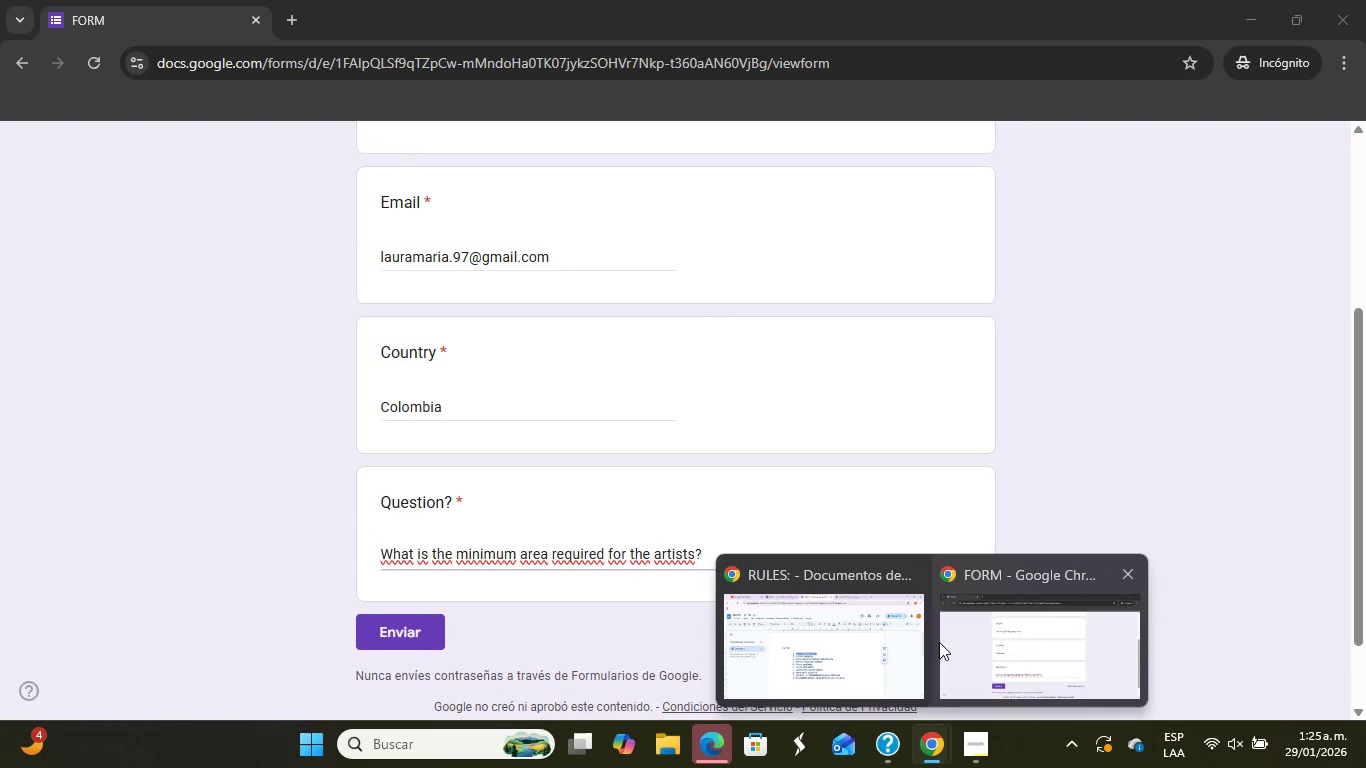 
wait(7.22)
 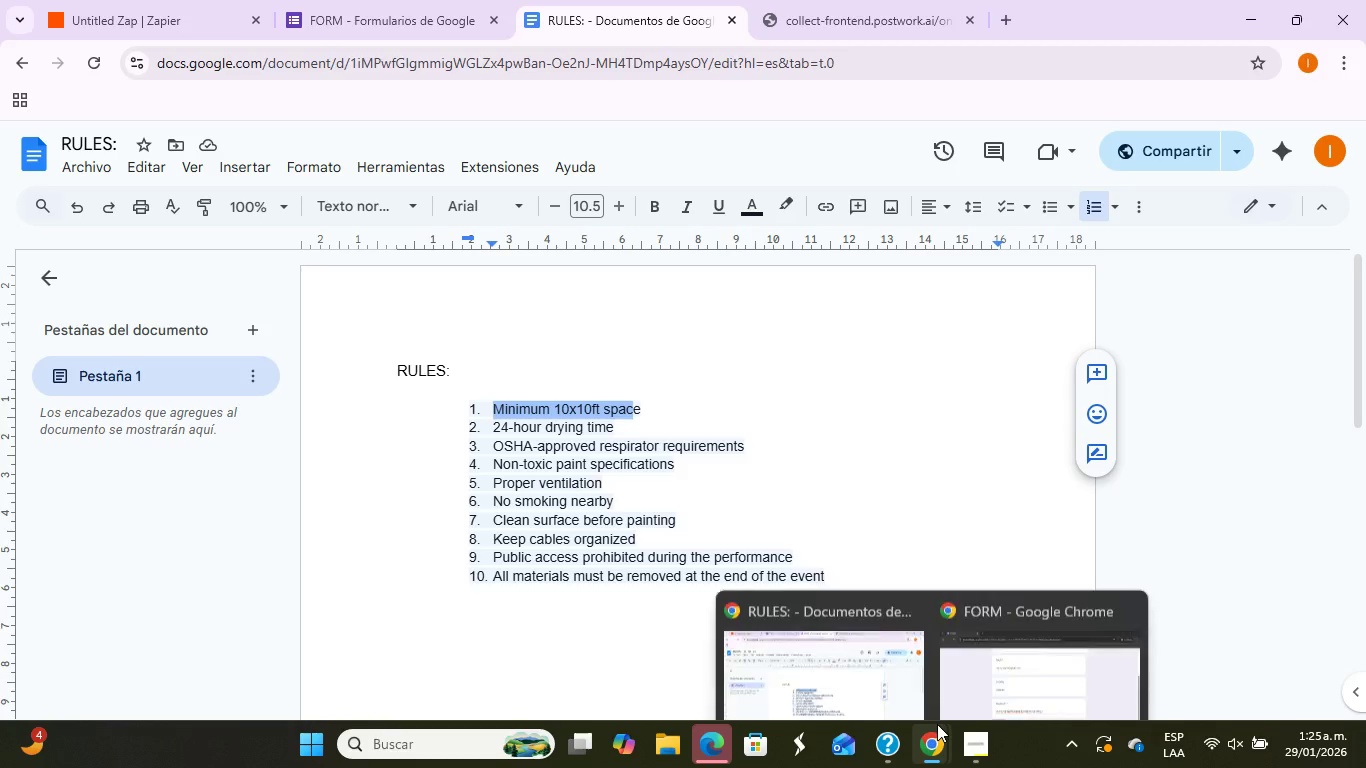 
left_click([965, 642])
 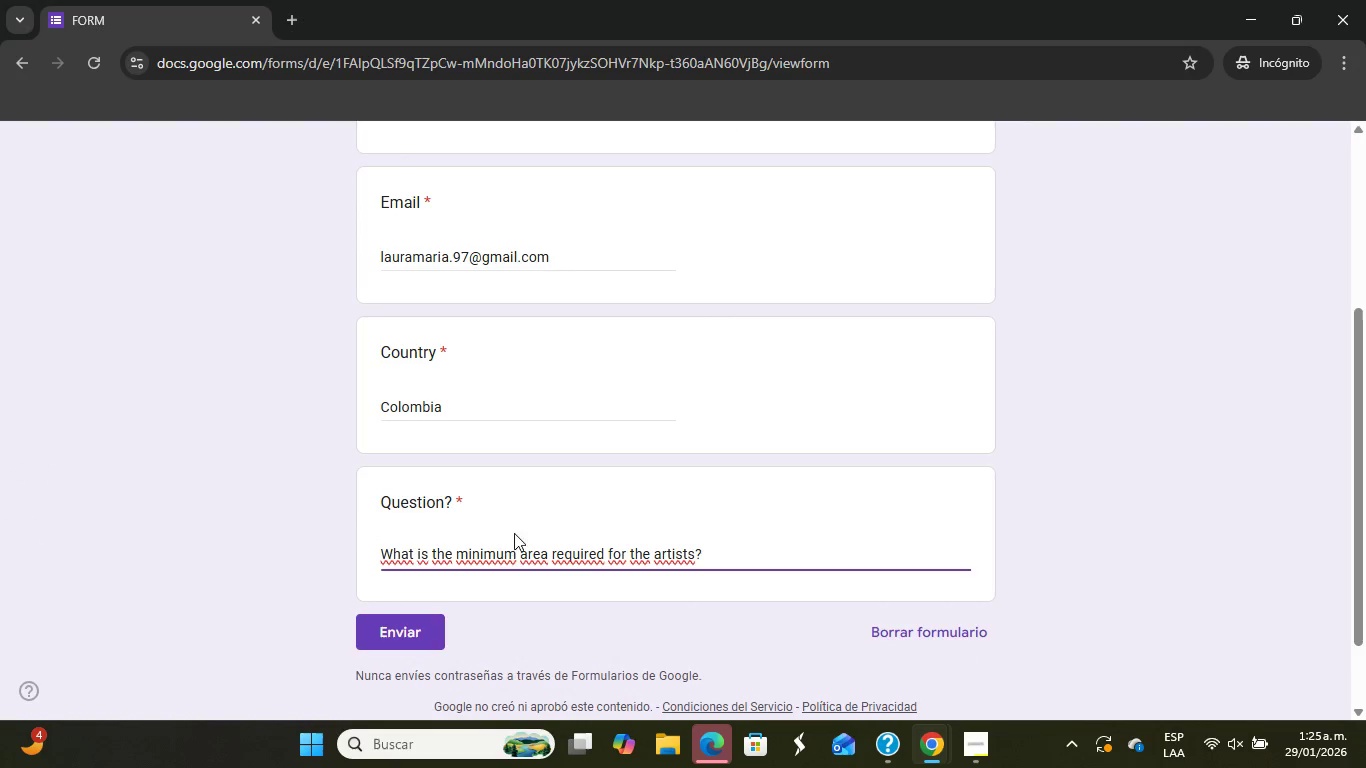 
left_click_drag(start_coordinate=[522, 550], to_coordinate=[528, 551])
 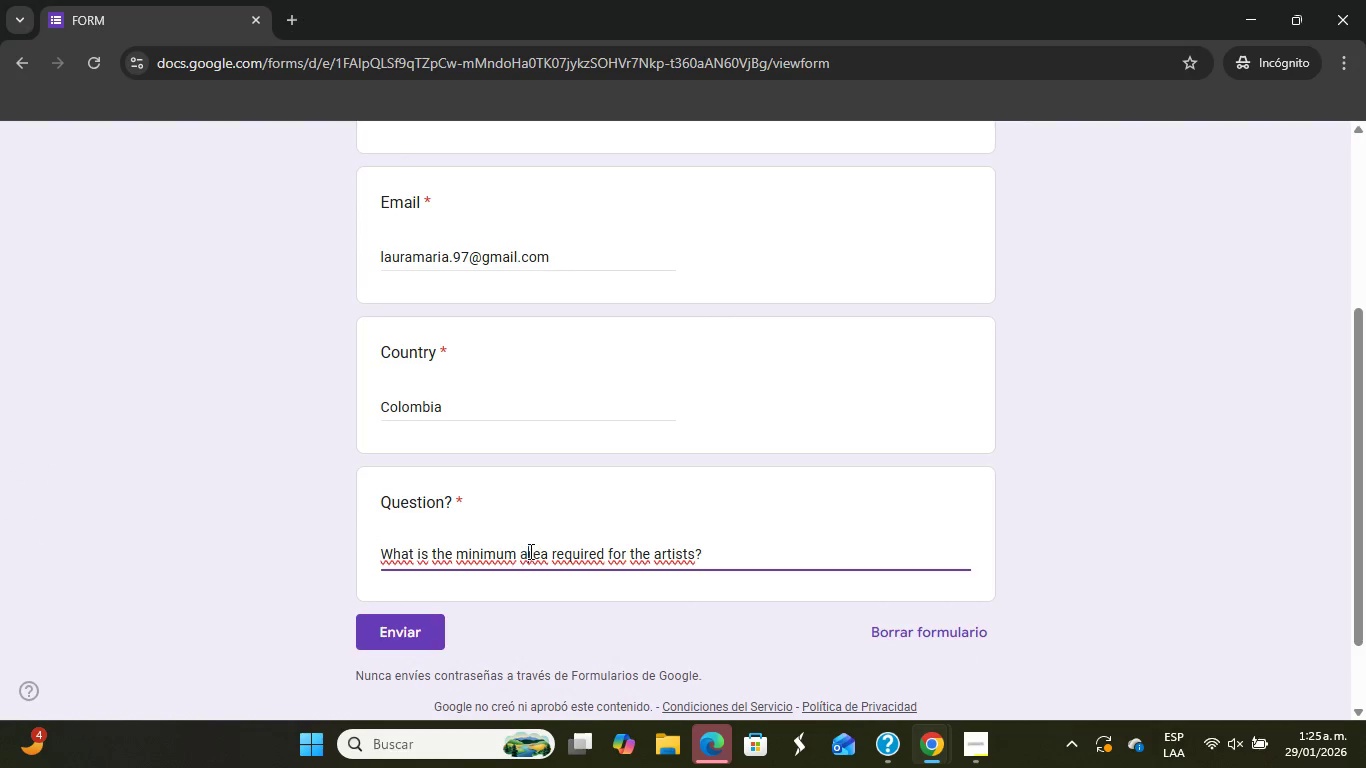 
double_click([528, 551])
 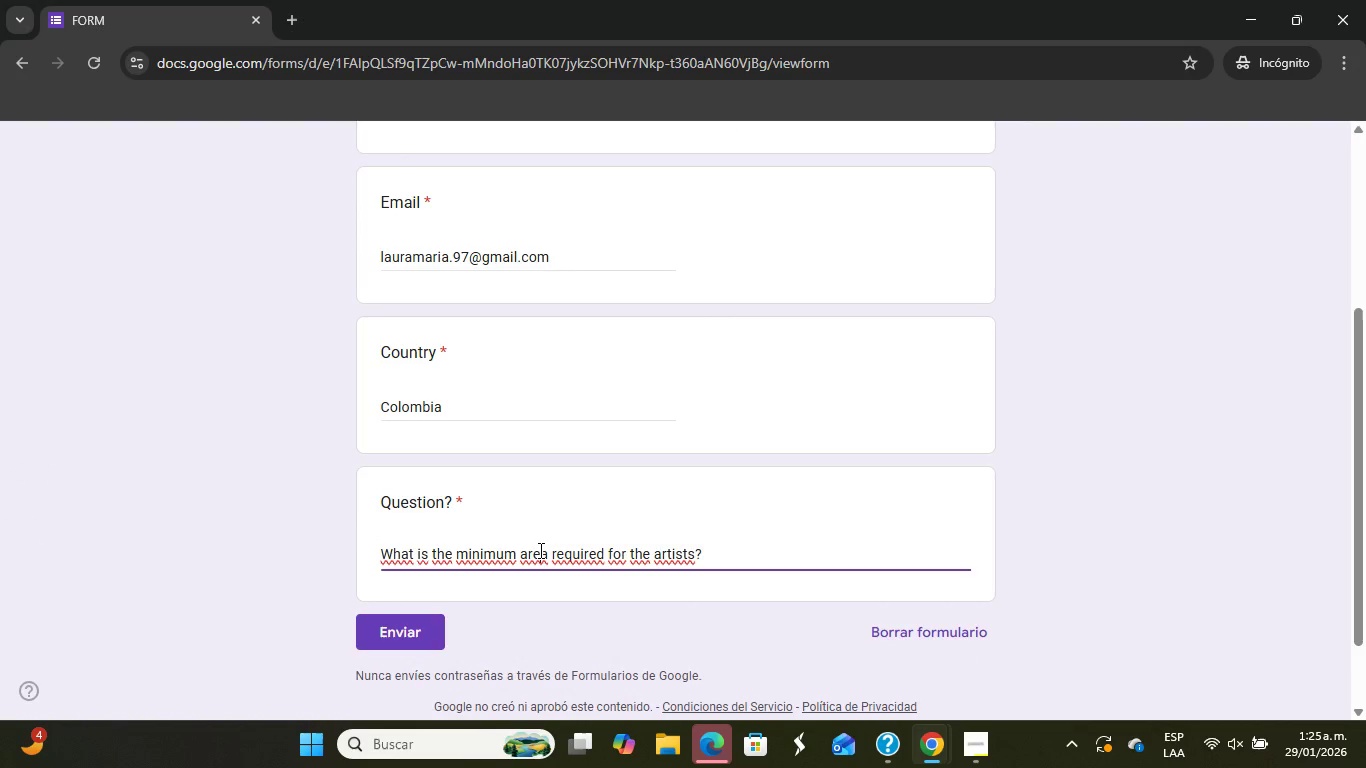 
triple_click([539, 550])
 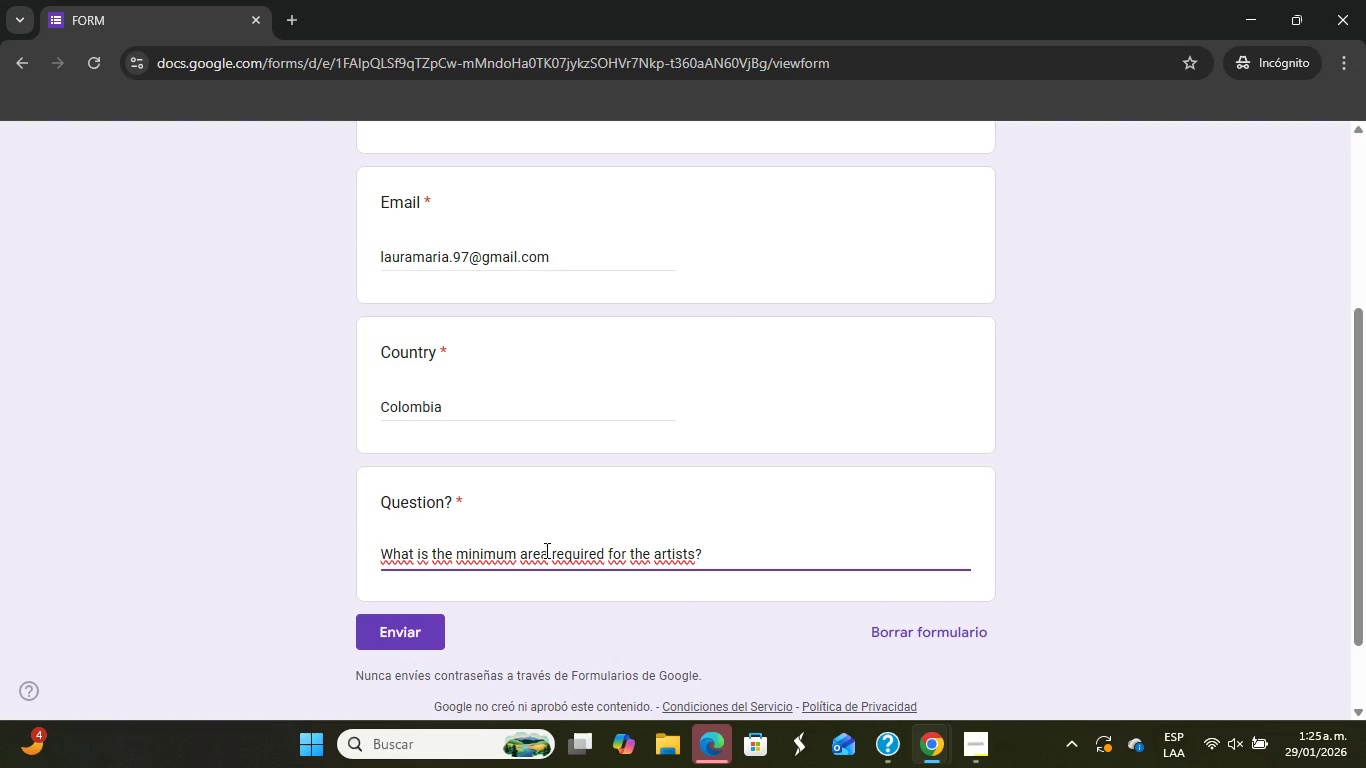 
left_click_drag(start_coordinate=[545, 550], to_coordinate=[521, 564])
 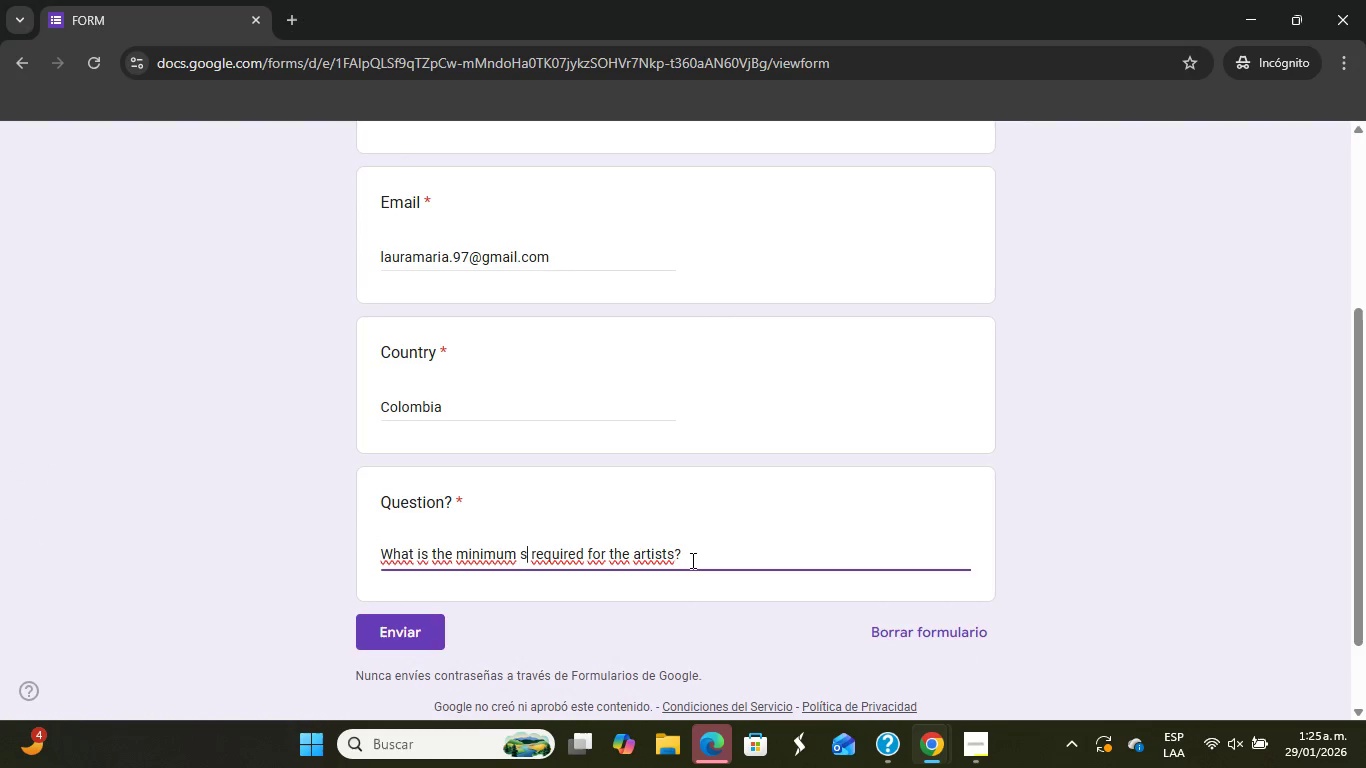 
type(space)
 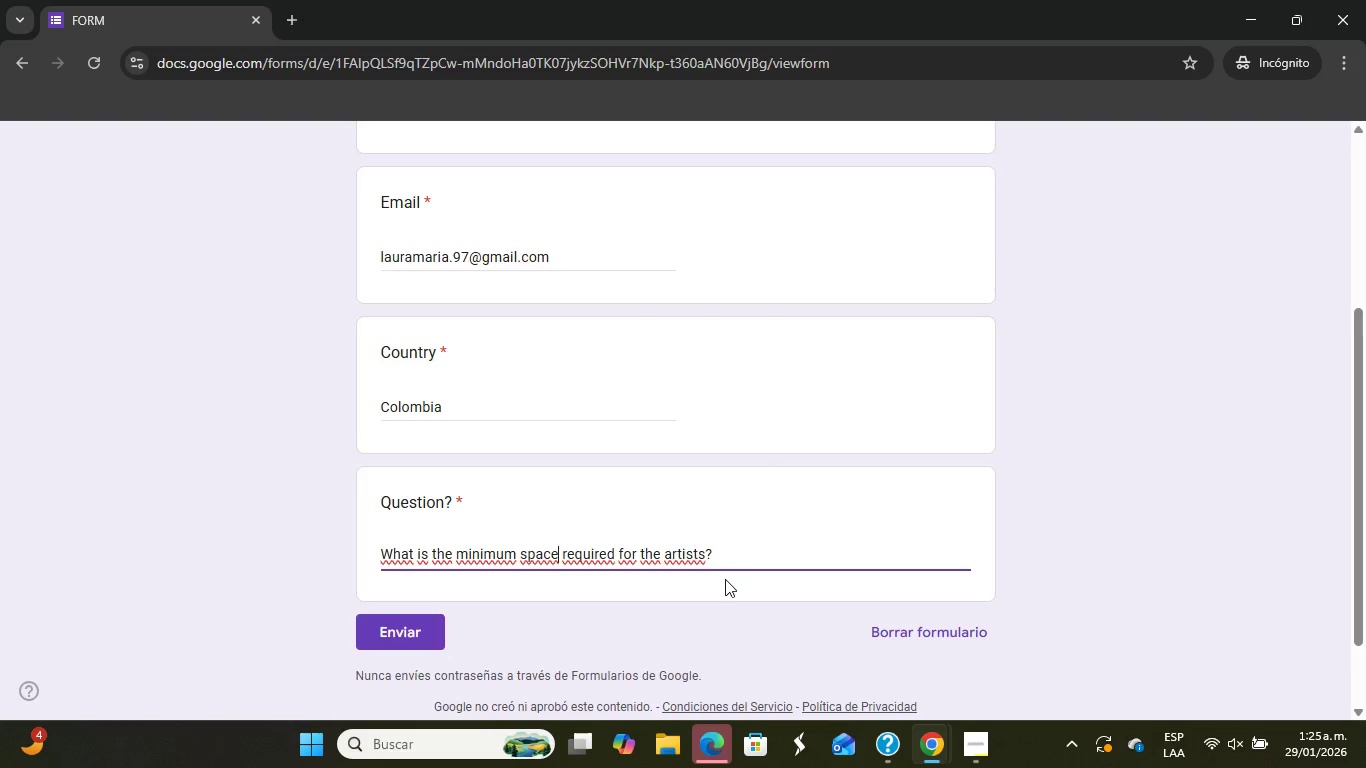 
left_click([756, 546])
 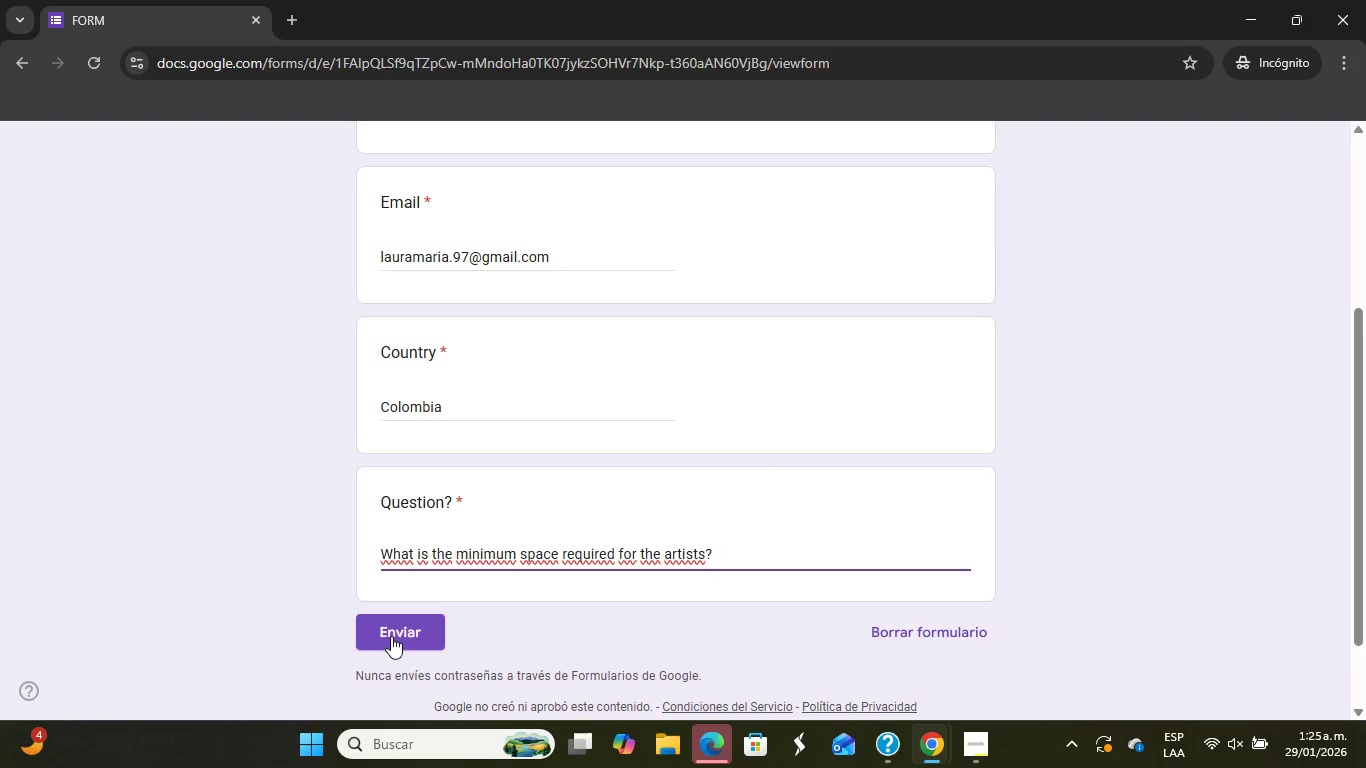 
left_click([391, 636])
 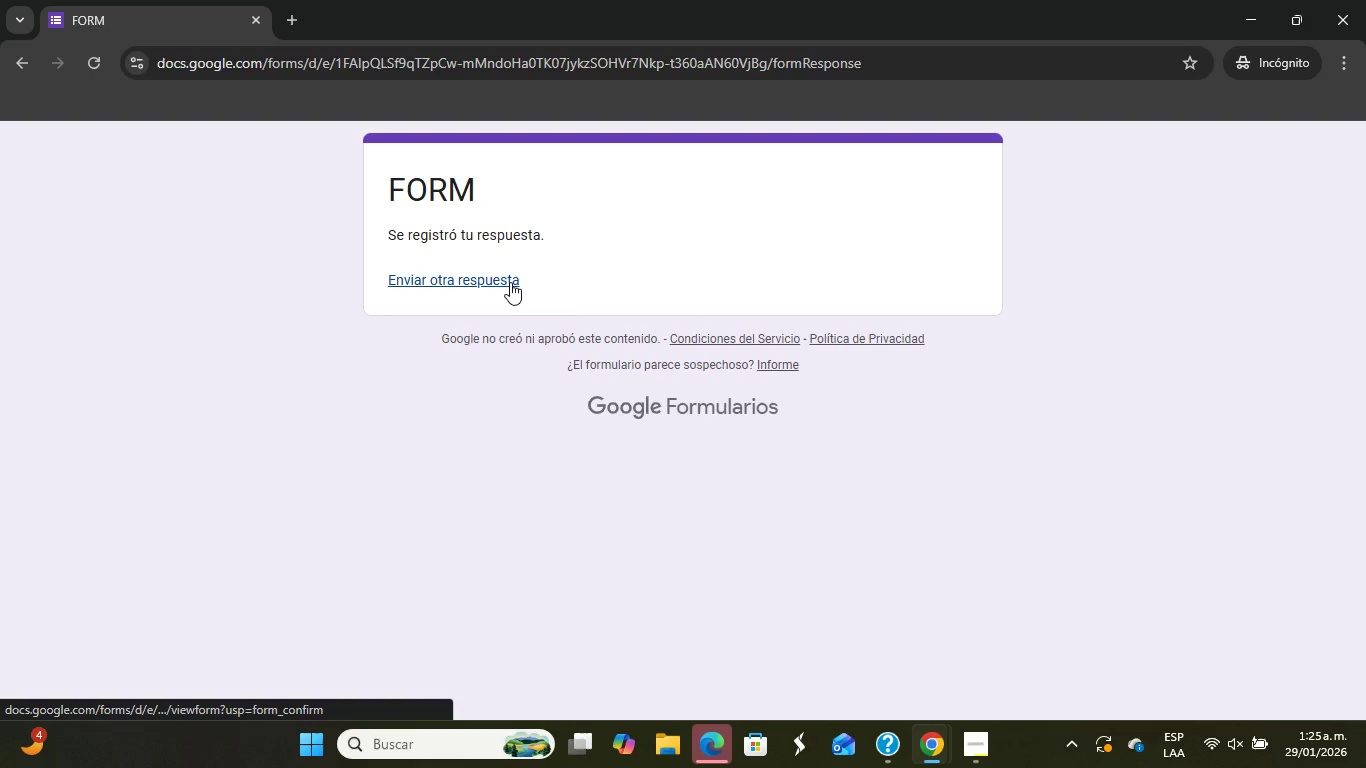 
wait(7.2)
 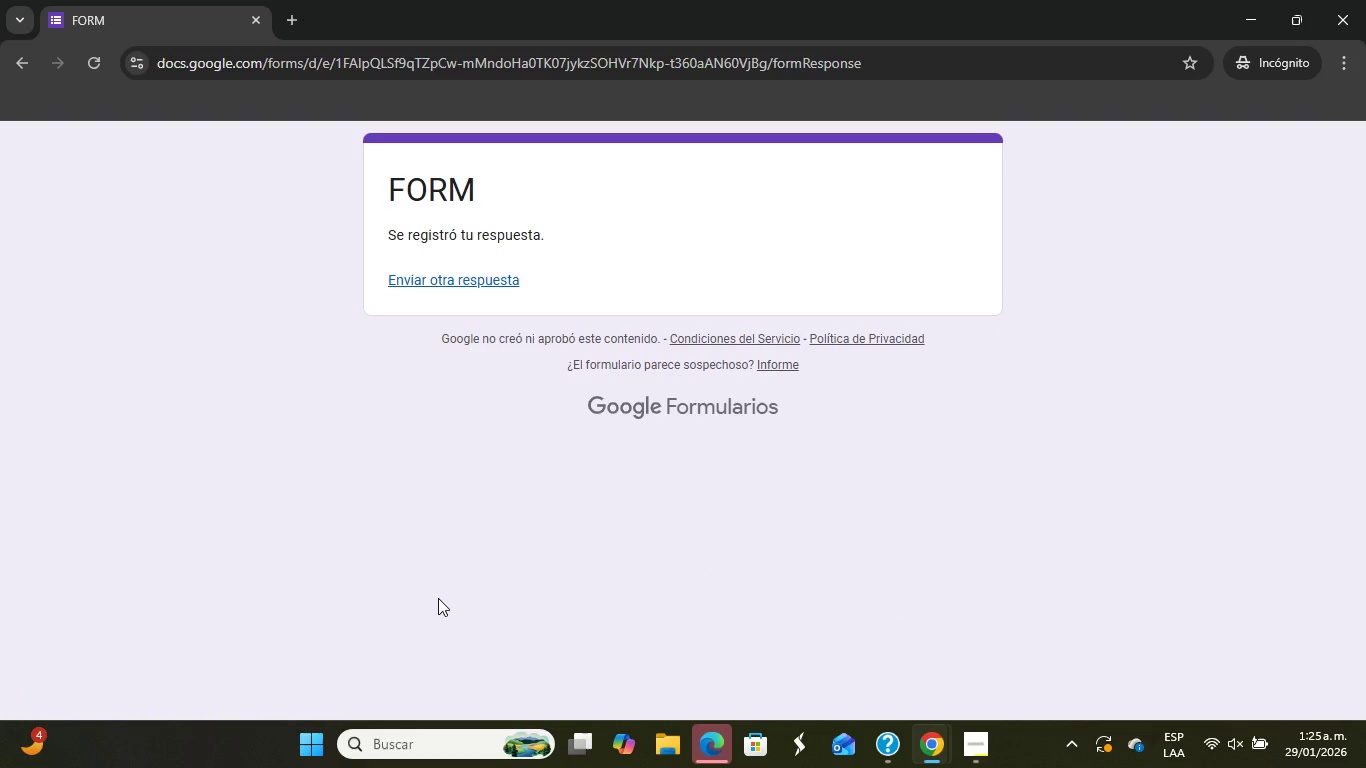 
left_click([545, 408])
 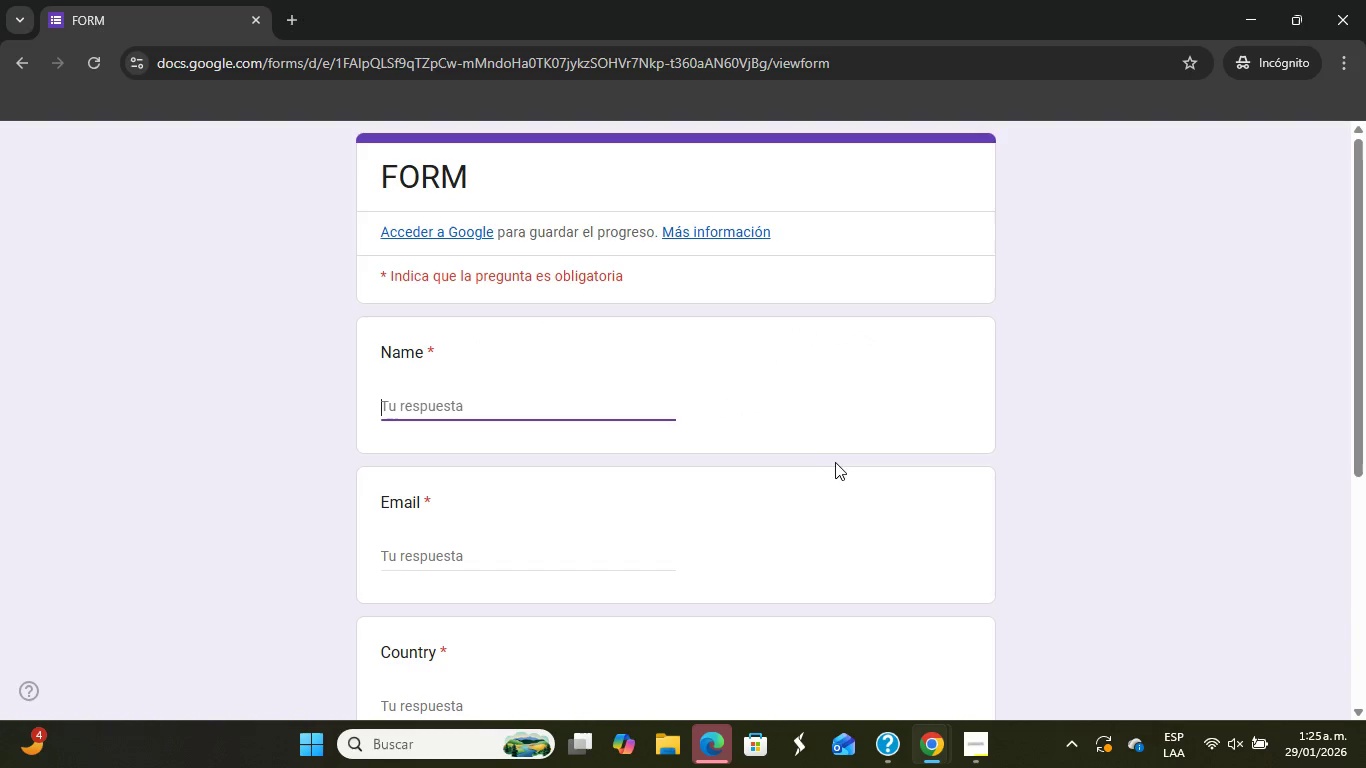 
wait(6.11)
 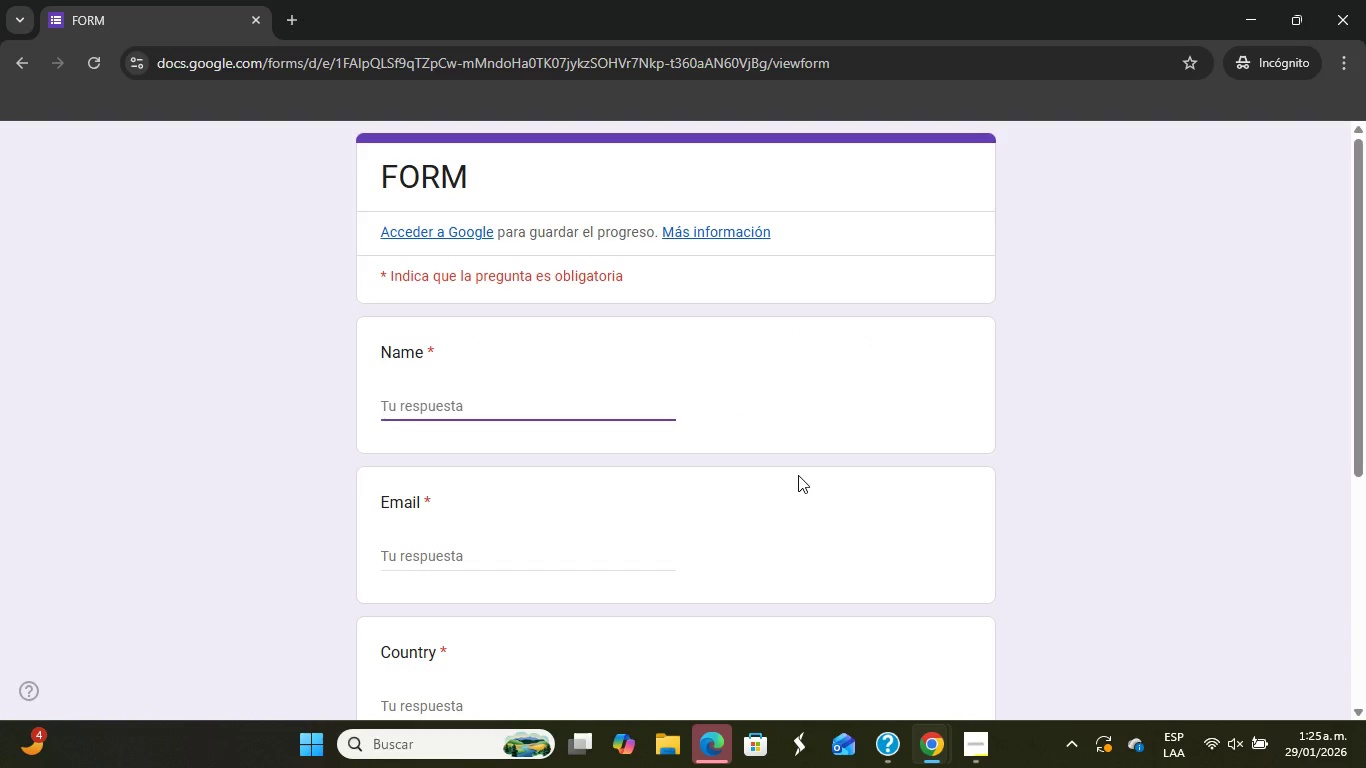 
type(SS)
key(Backspace)
type(ARA)
key(Tab)
type(lauramaria.97)
 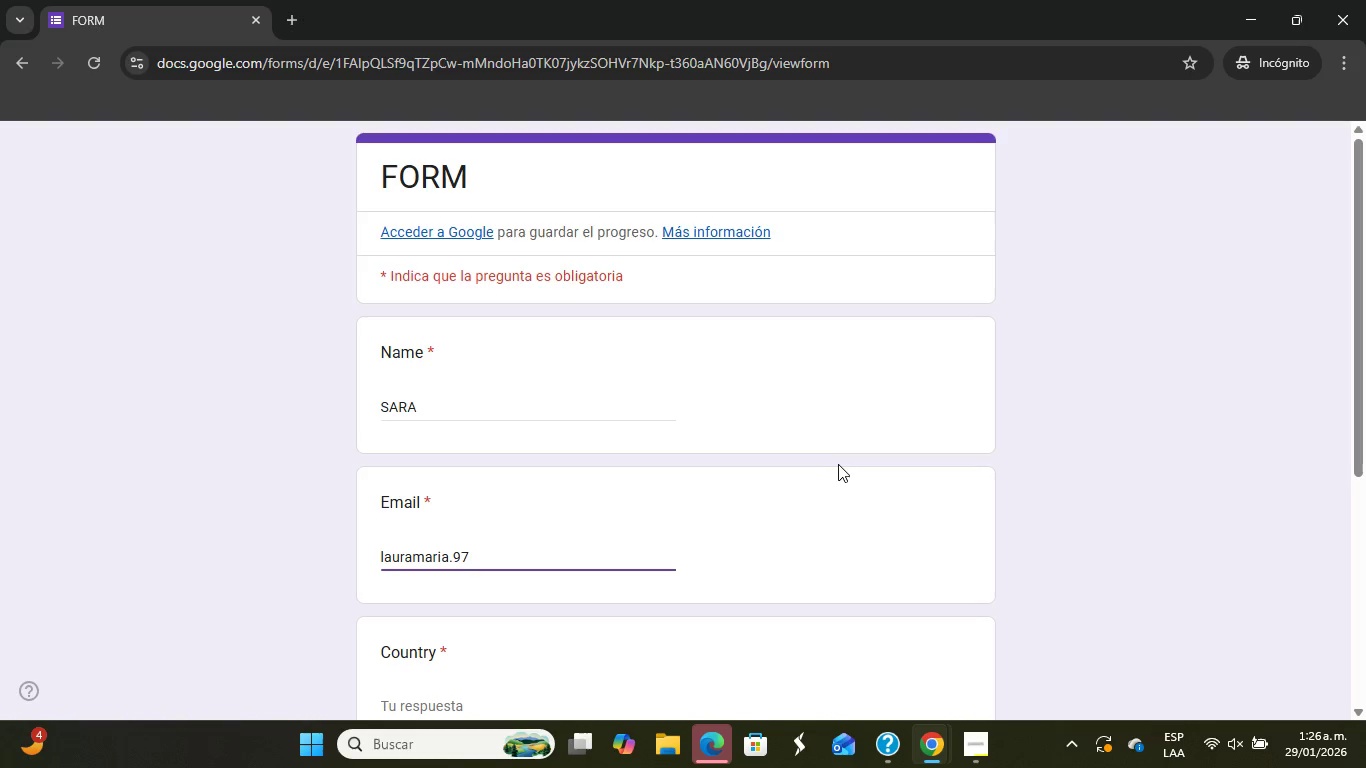 
key(Alt+Control+Q)
 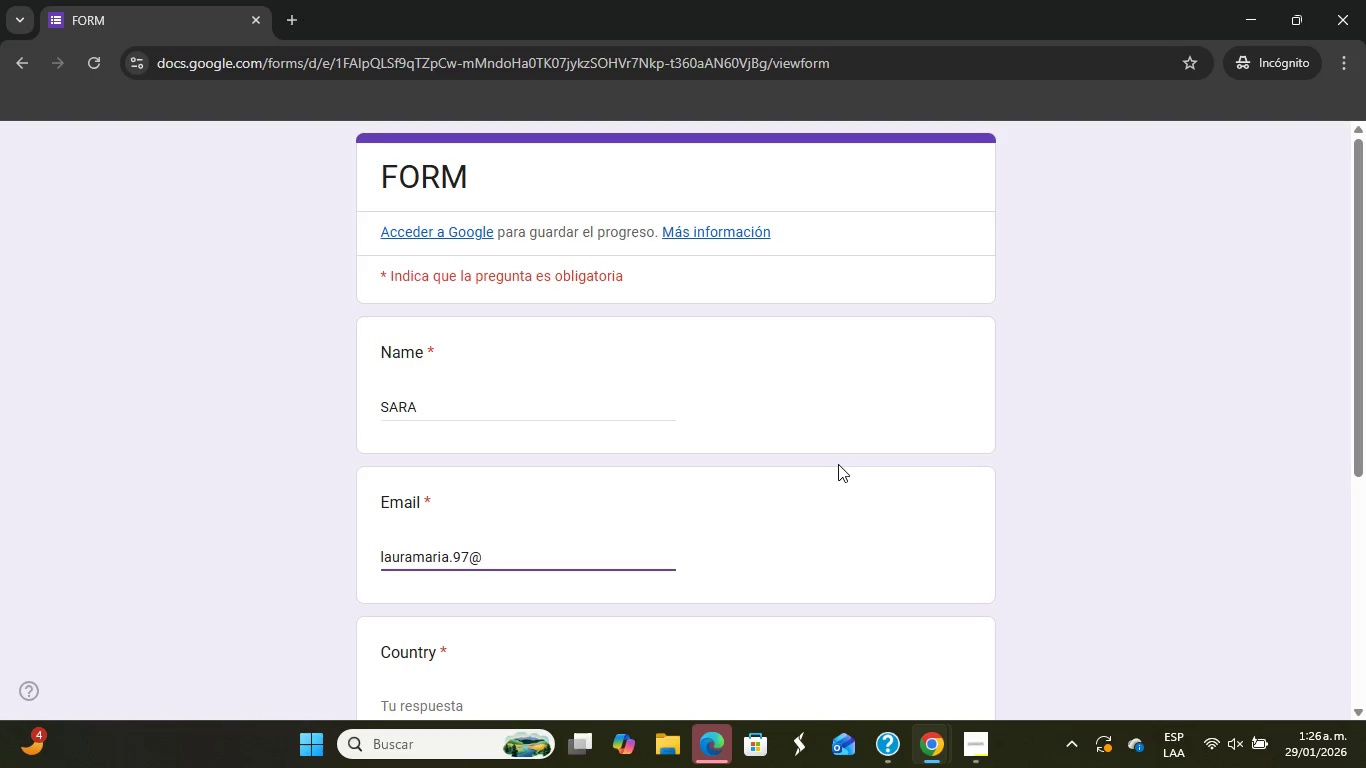 
type(gmail.com)
 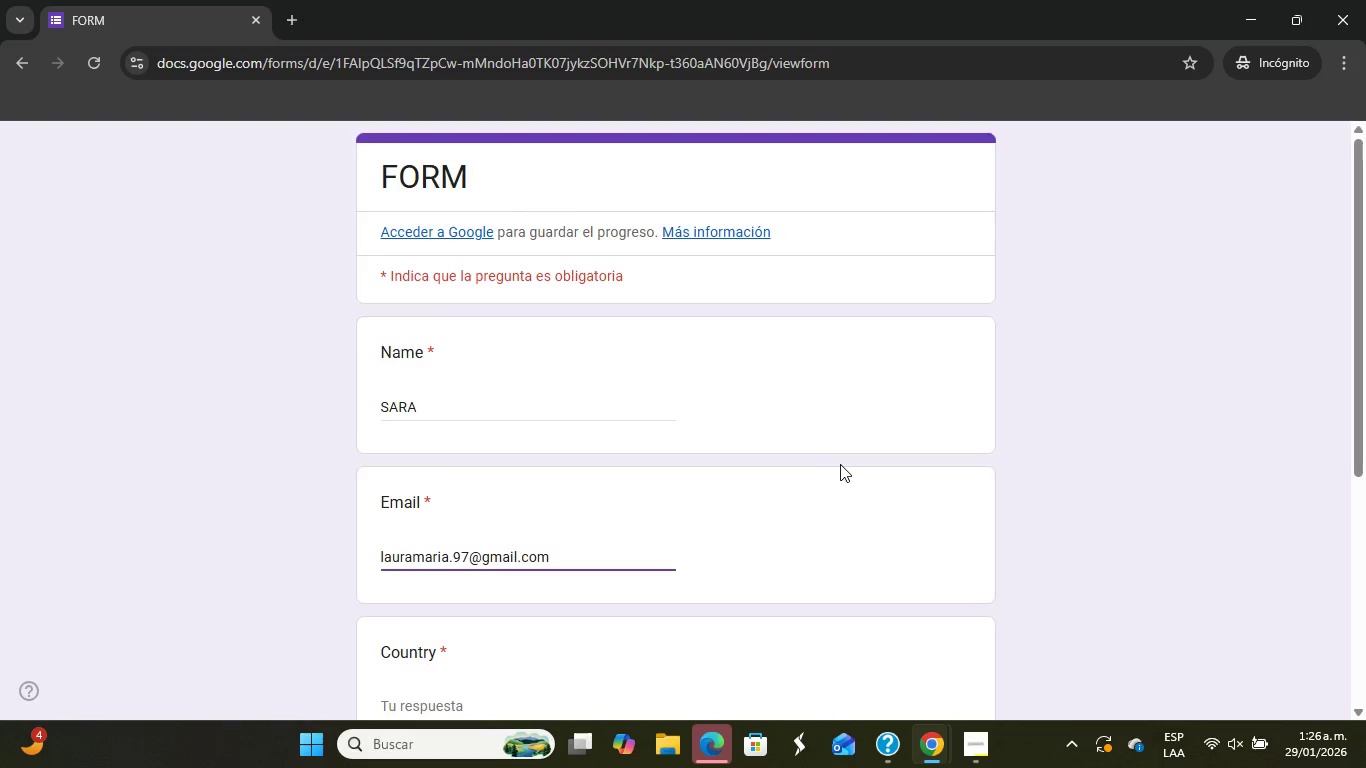 
scroll: coordinate [839, 473], scroll_direction: down, amount: 2.0
 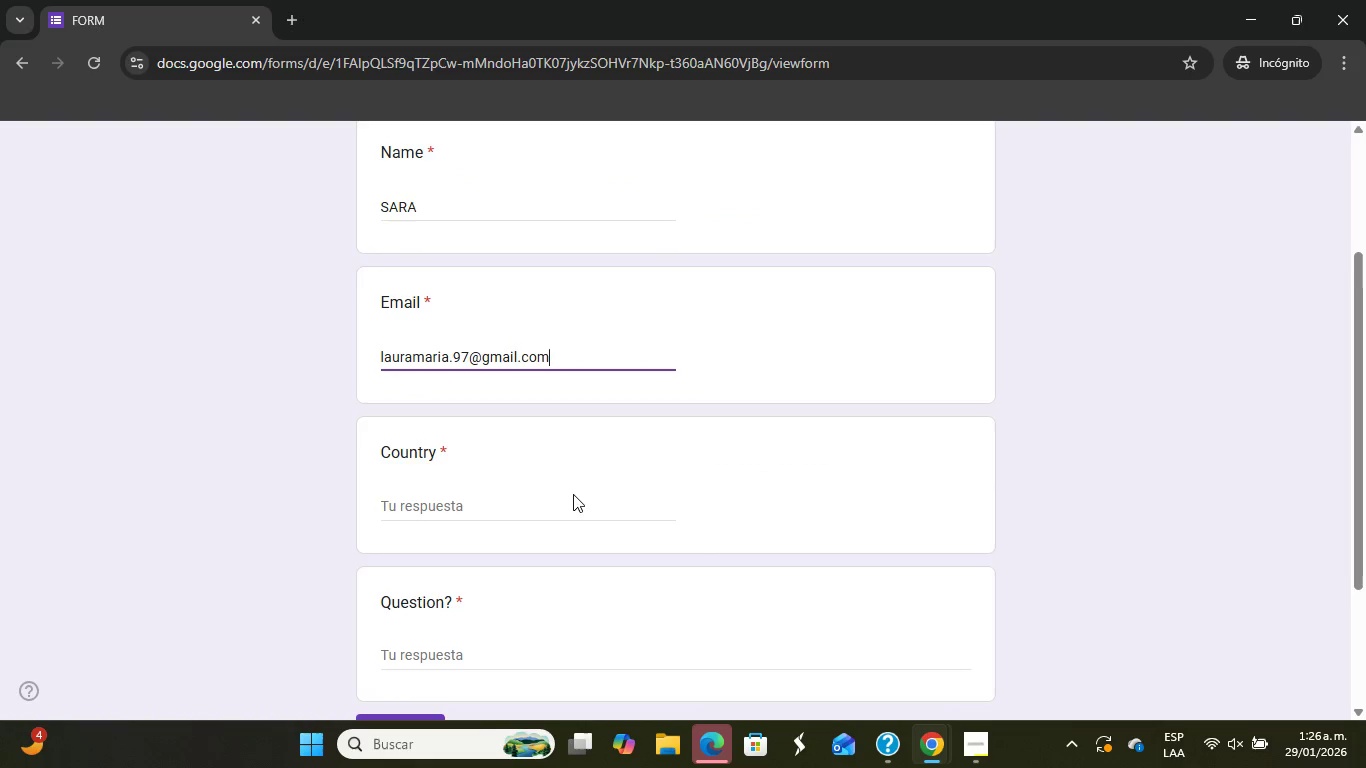 
left_click([567, 519])
 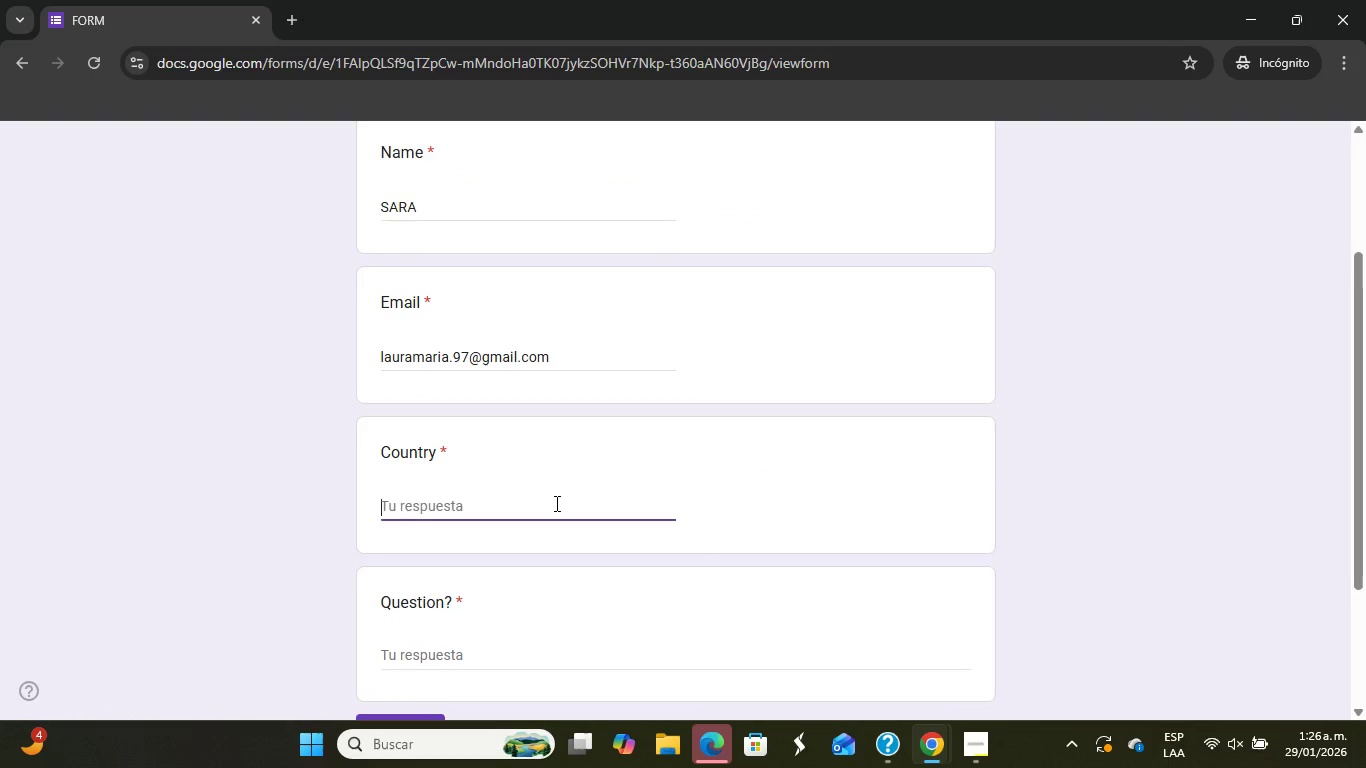 
type(Colombia)
 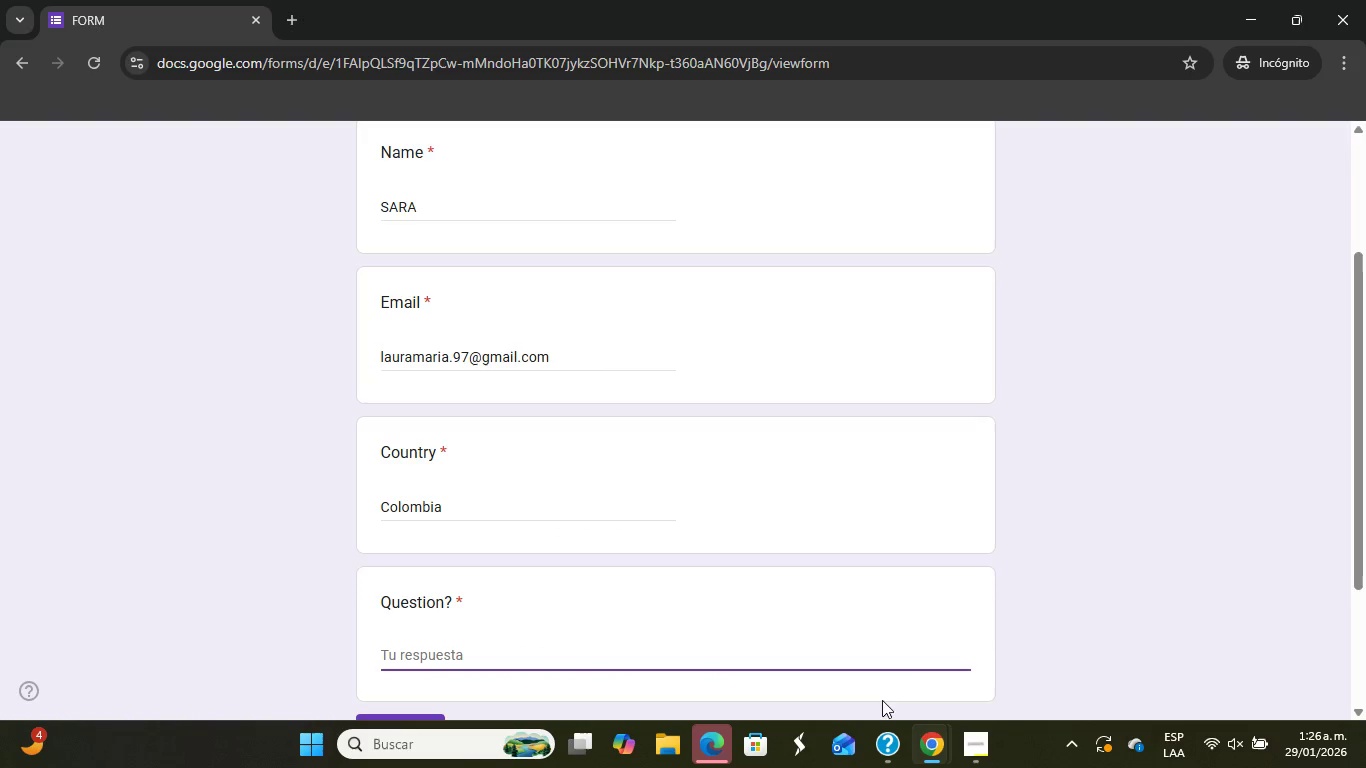 
key(Alt+Tab)
 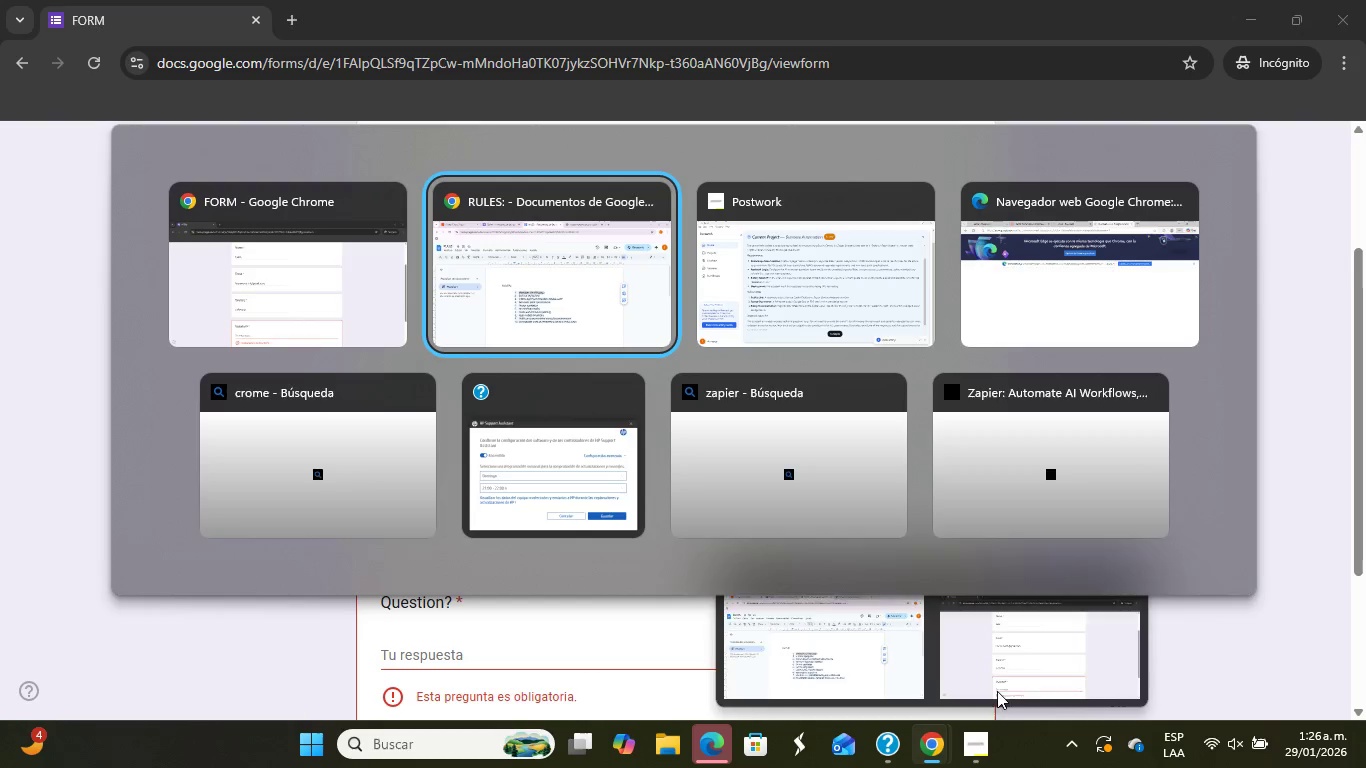 
key(Alt+Tab)